 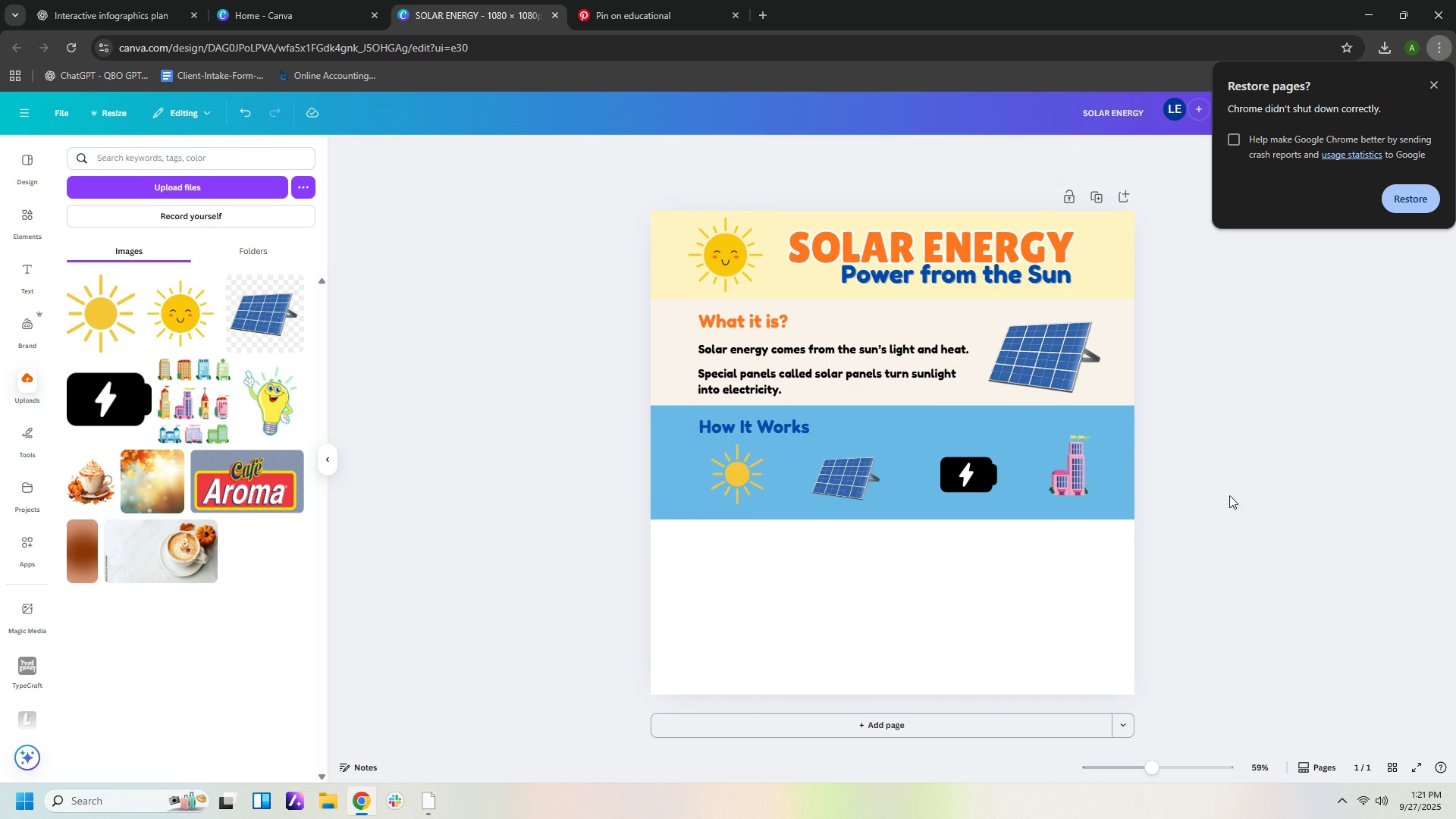 
left_click([980, 472])
 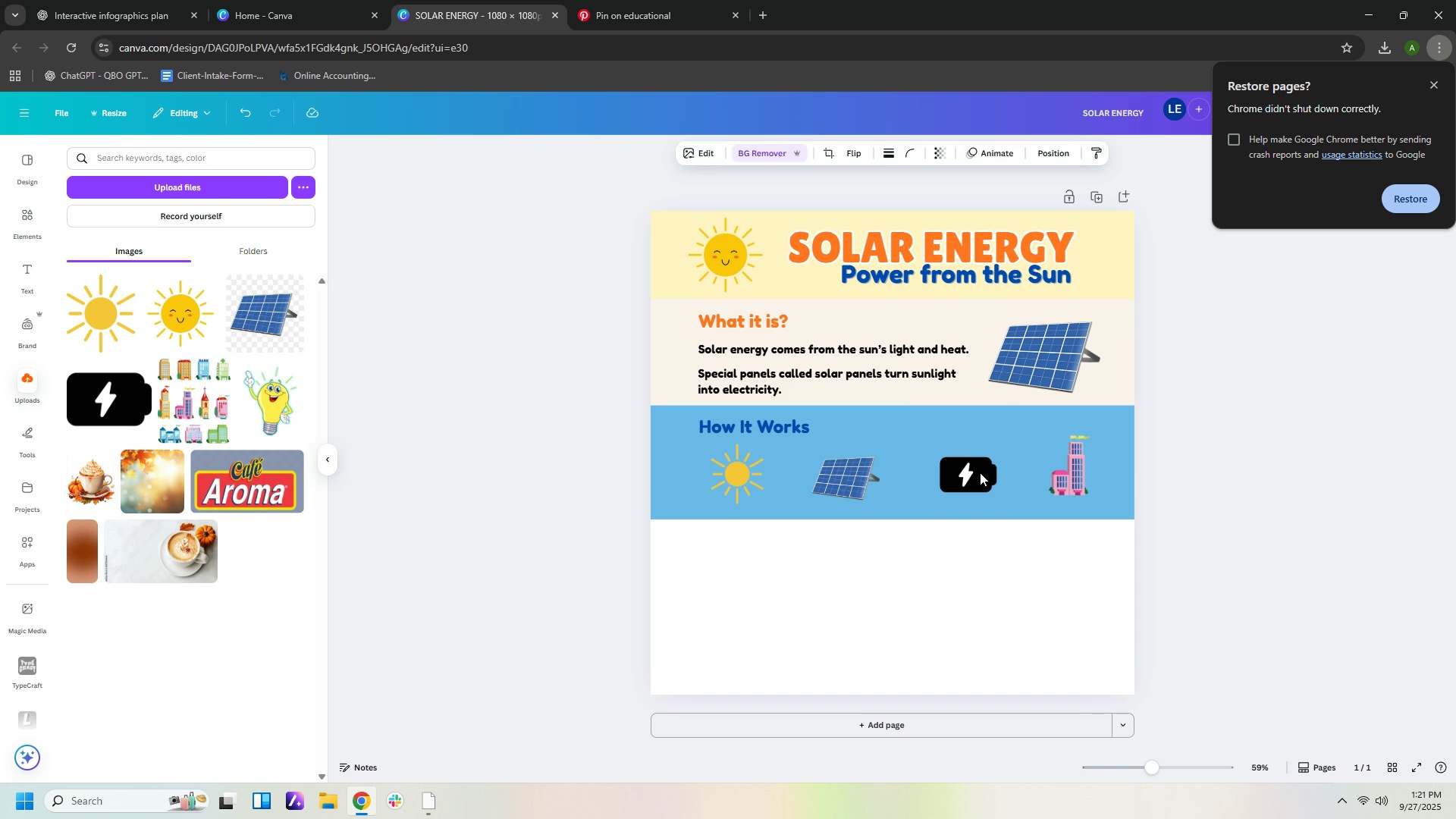 
key(ArrowLeft)
 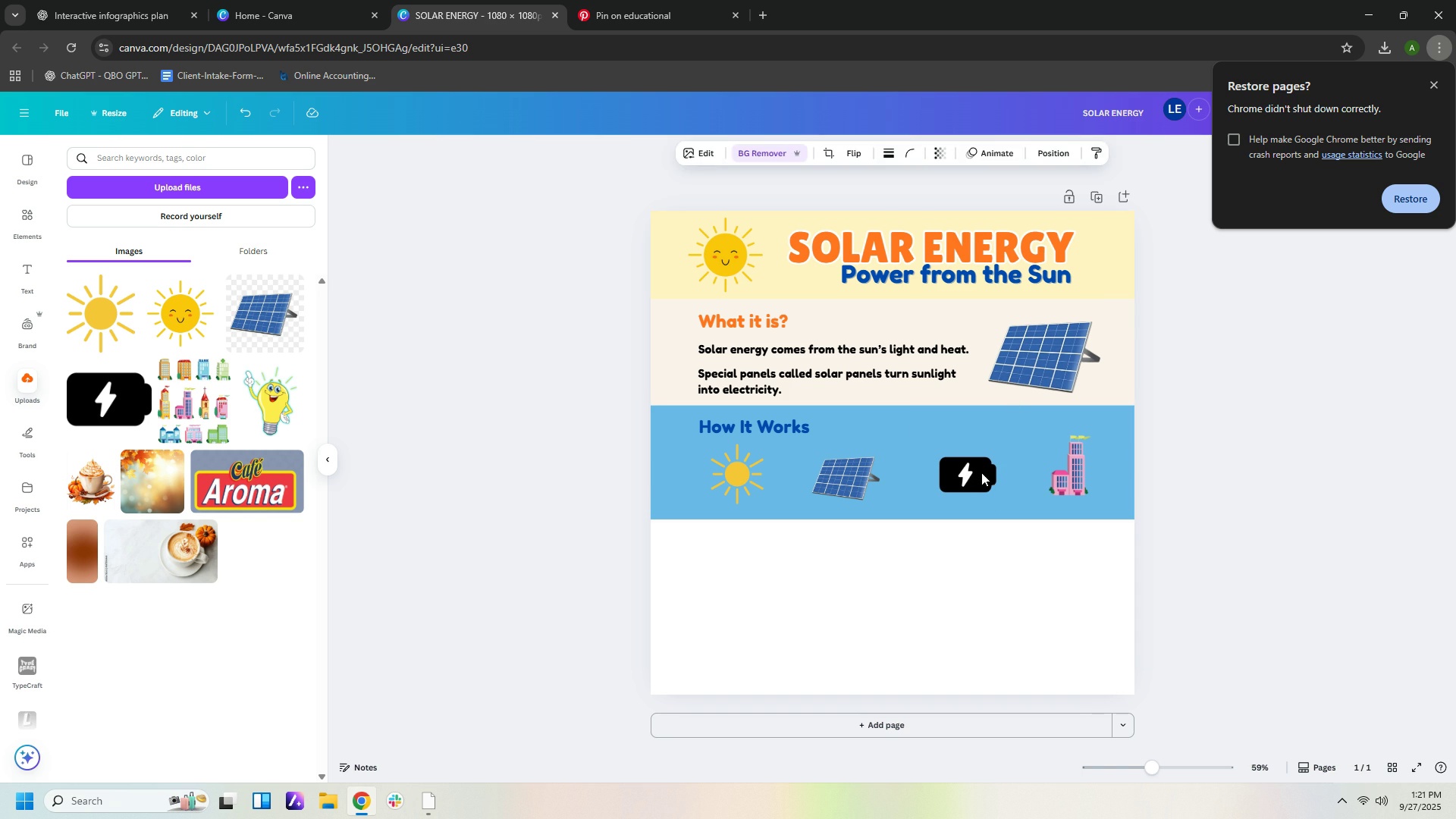 
key(ArrowLeft)
 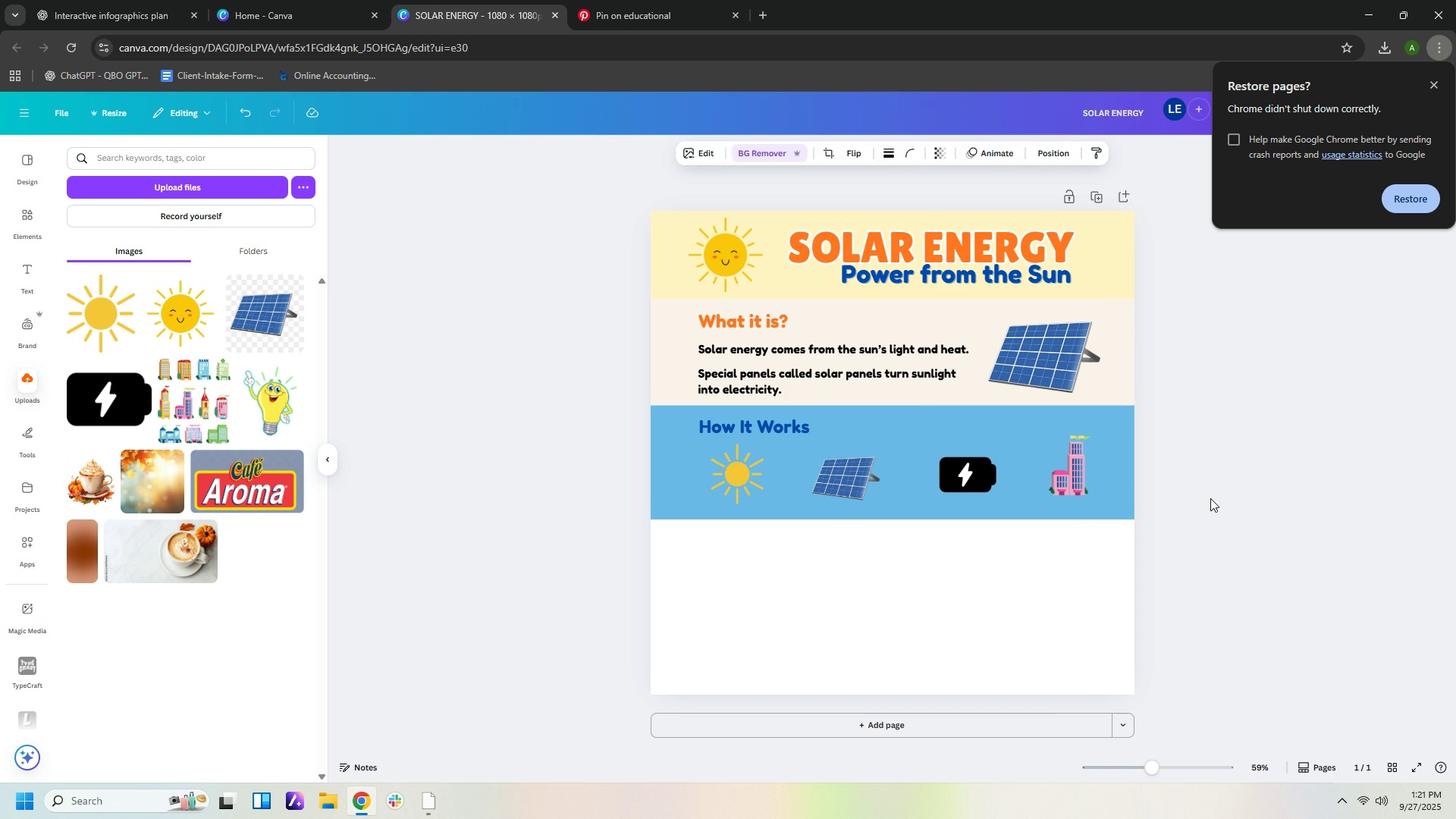 
left_click([1210, 498])
 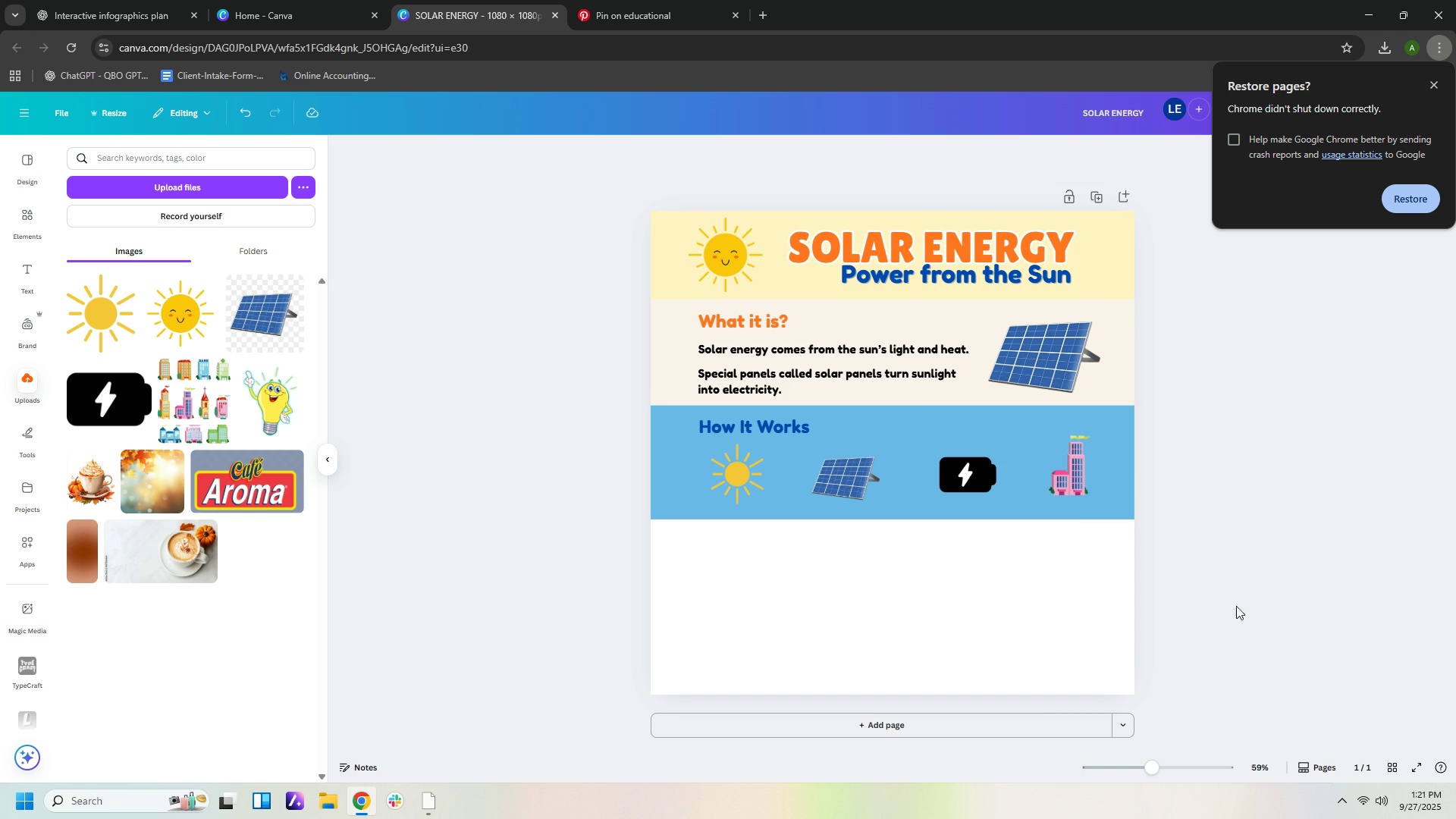 
left_click([1242, 605])
 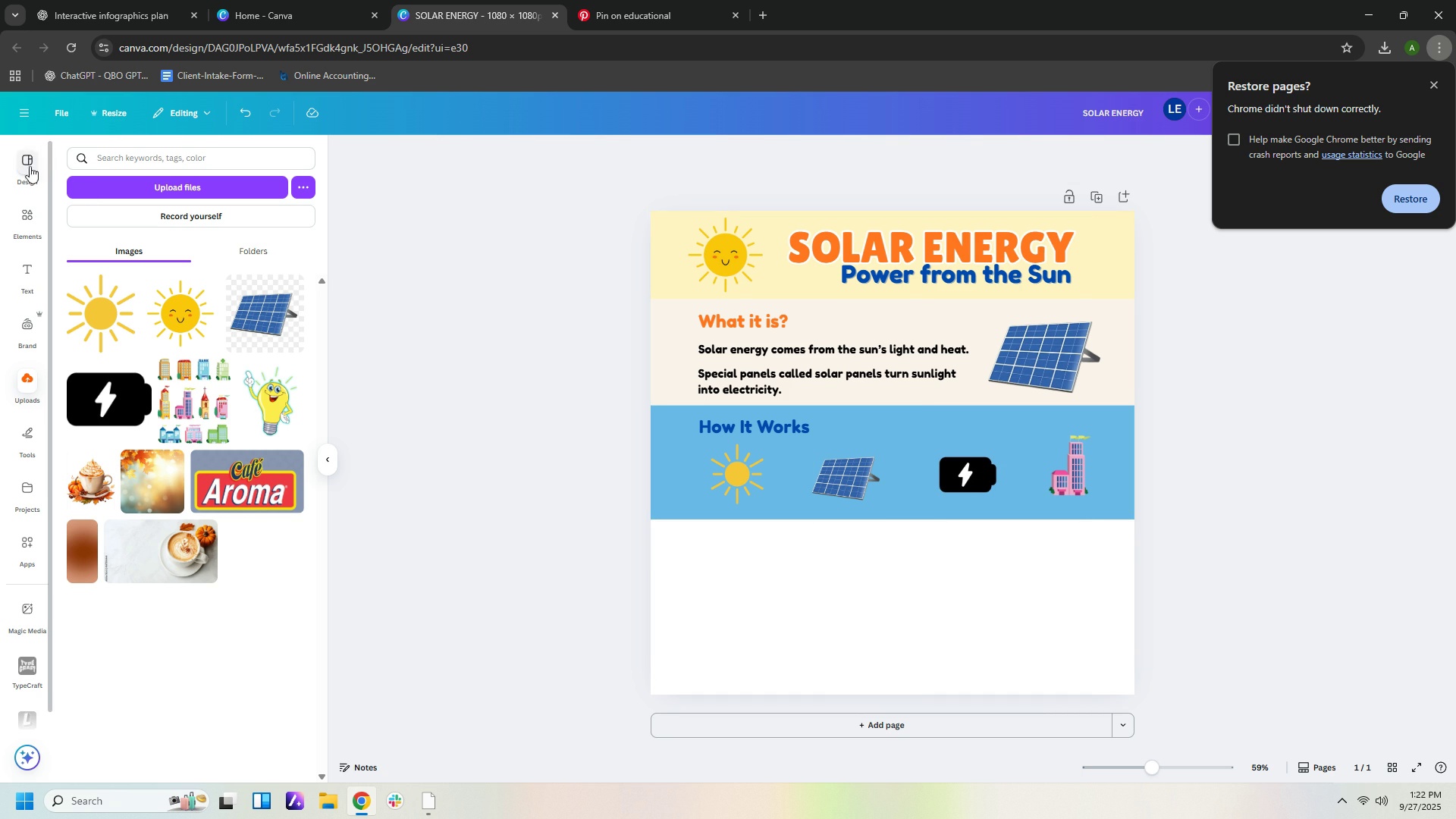 
left_click([143, 159])
 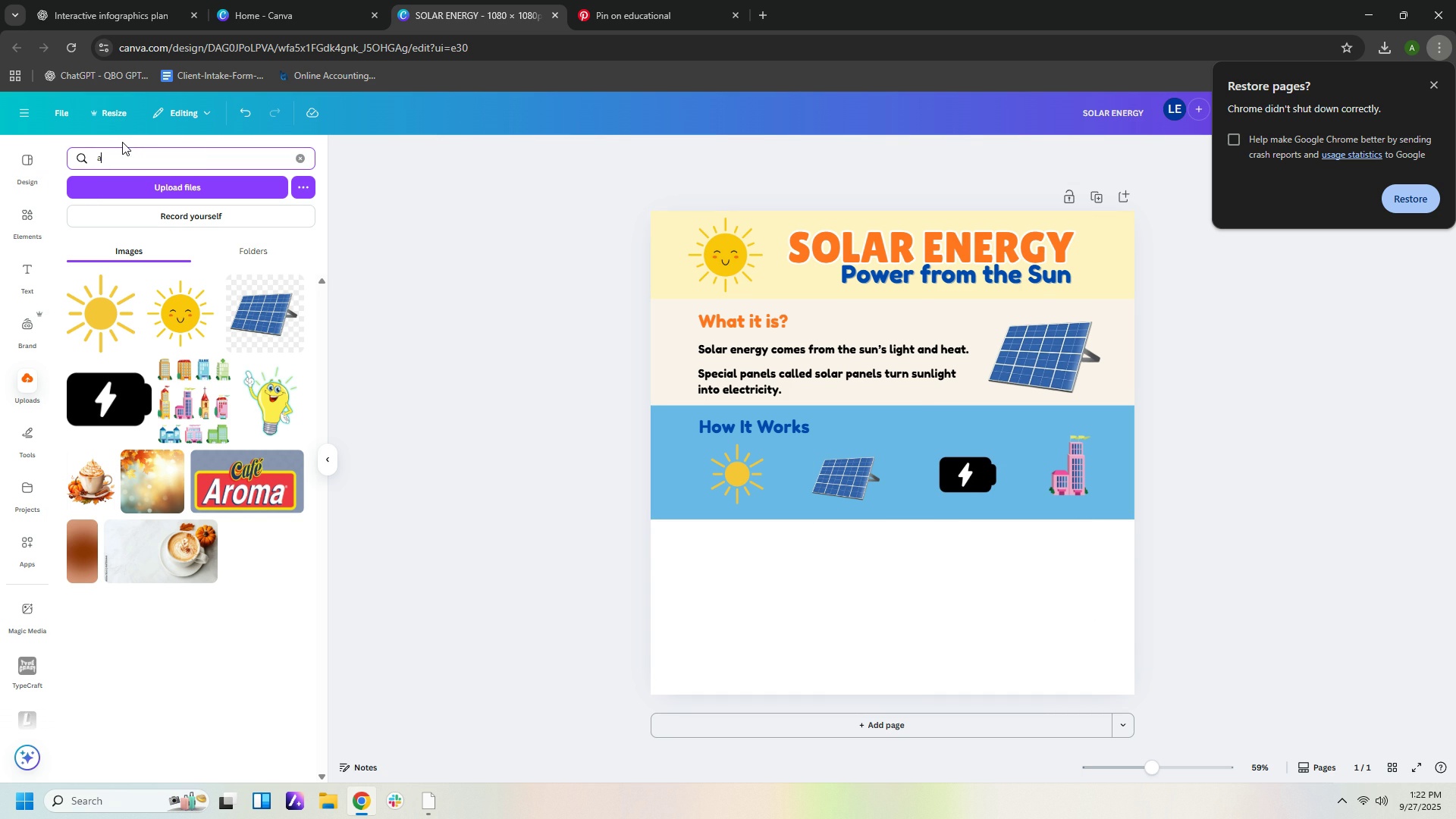 
type(arrow)
 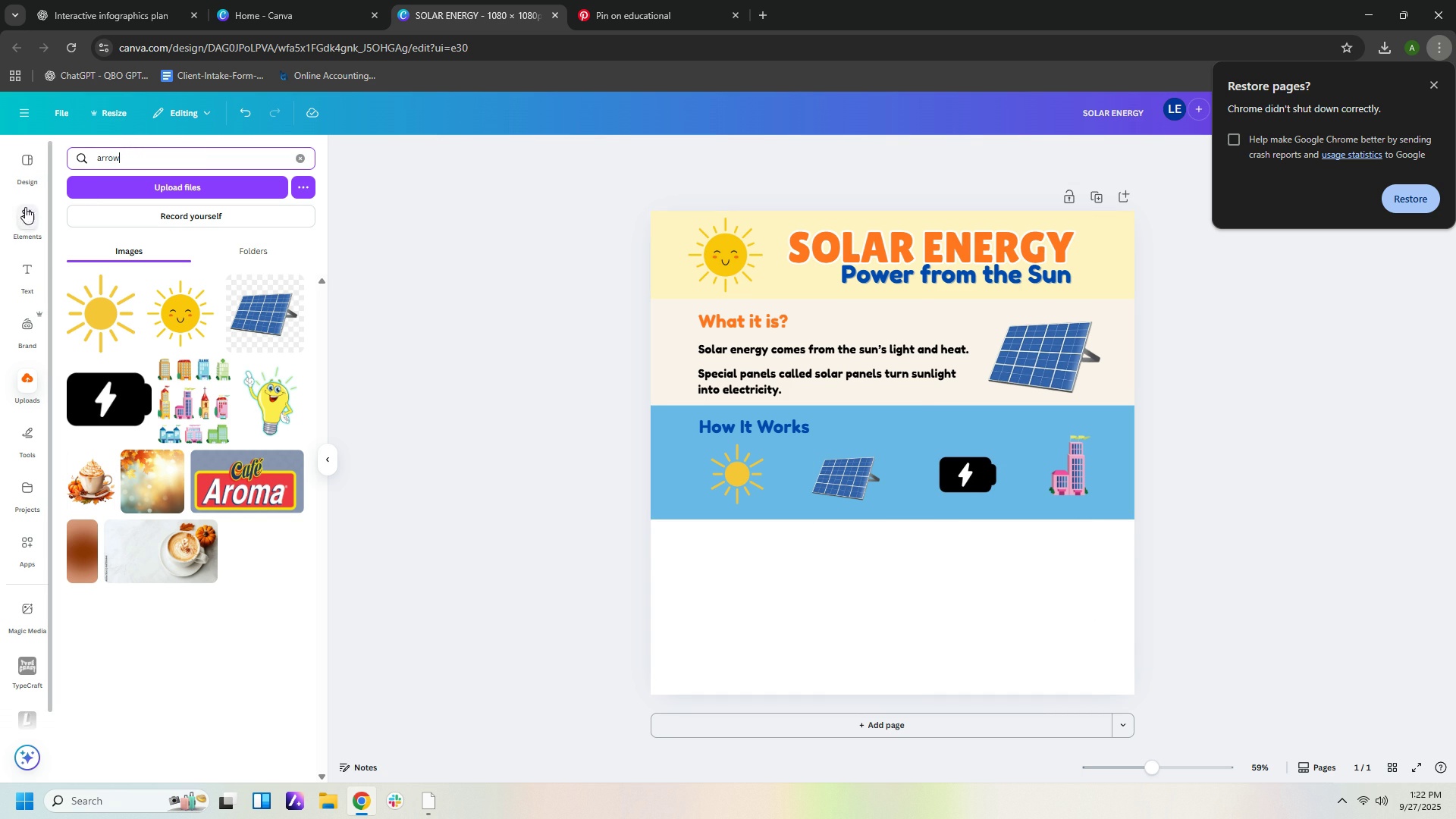 
left_click([20, 215])
 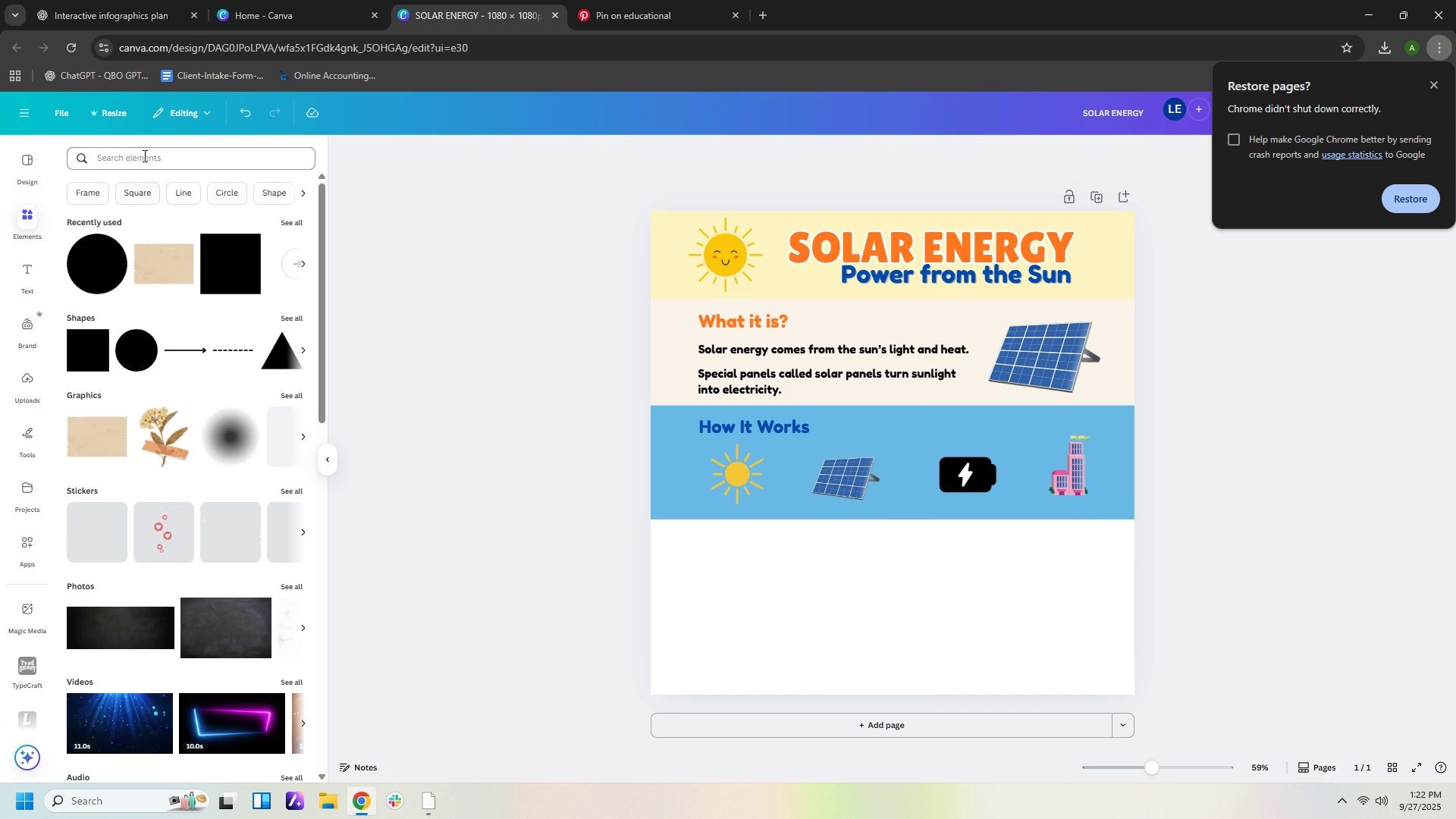 
left_click([143, 155])
 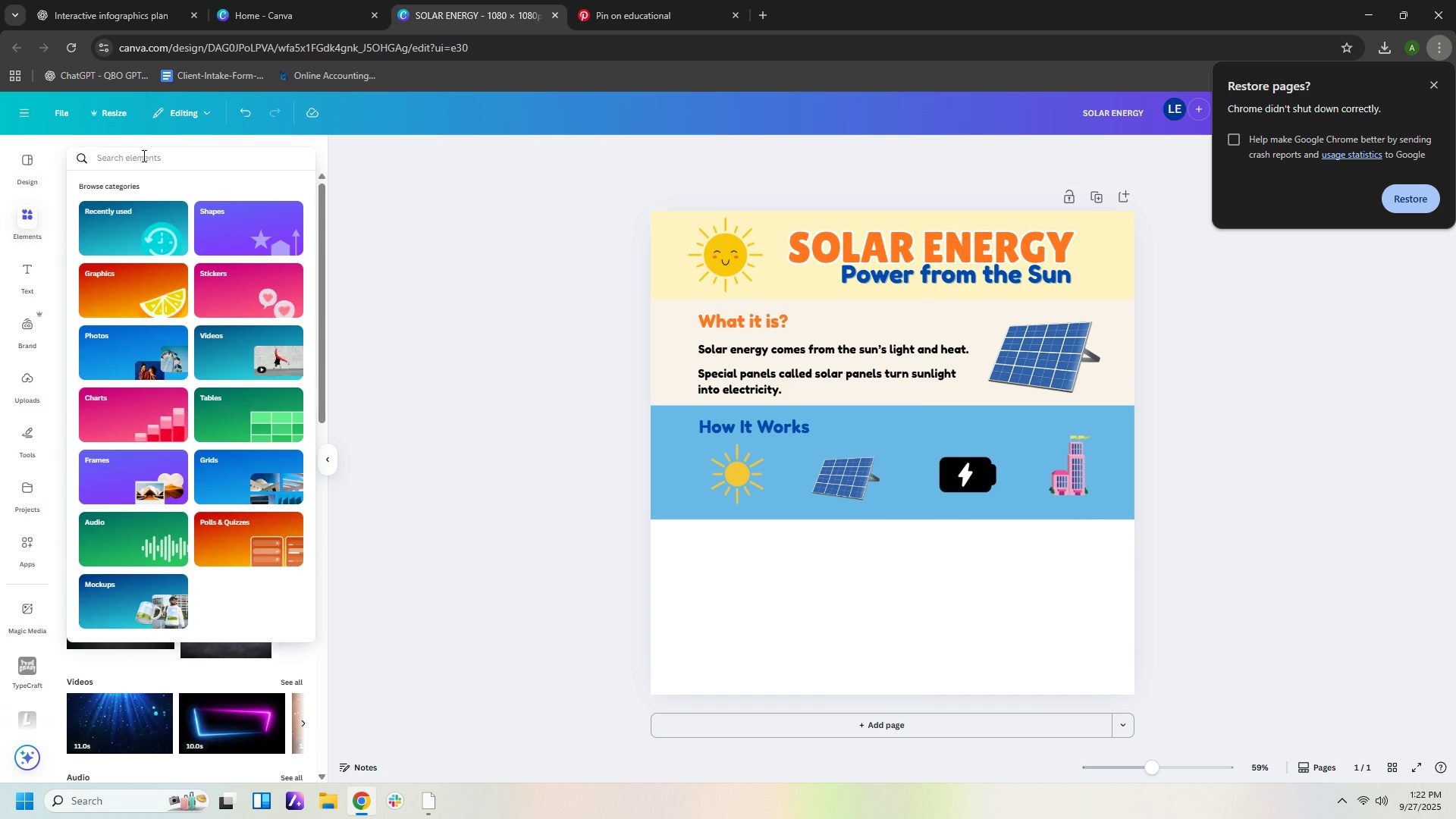 
type(arrow)
 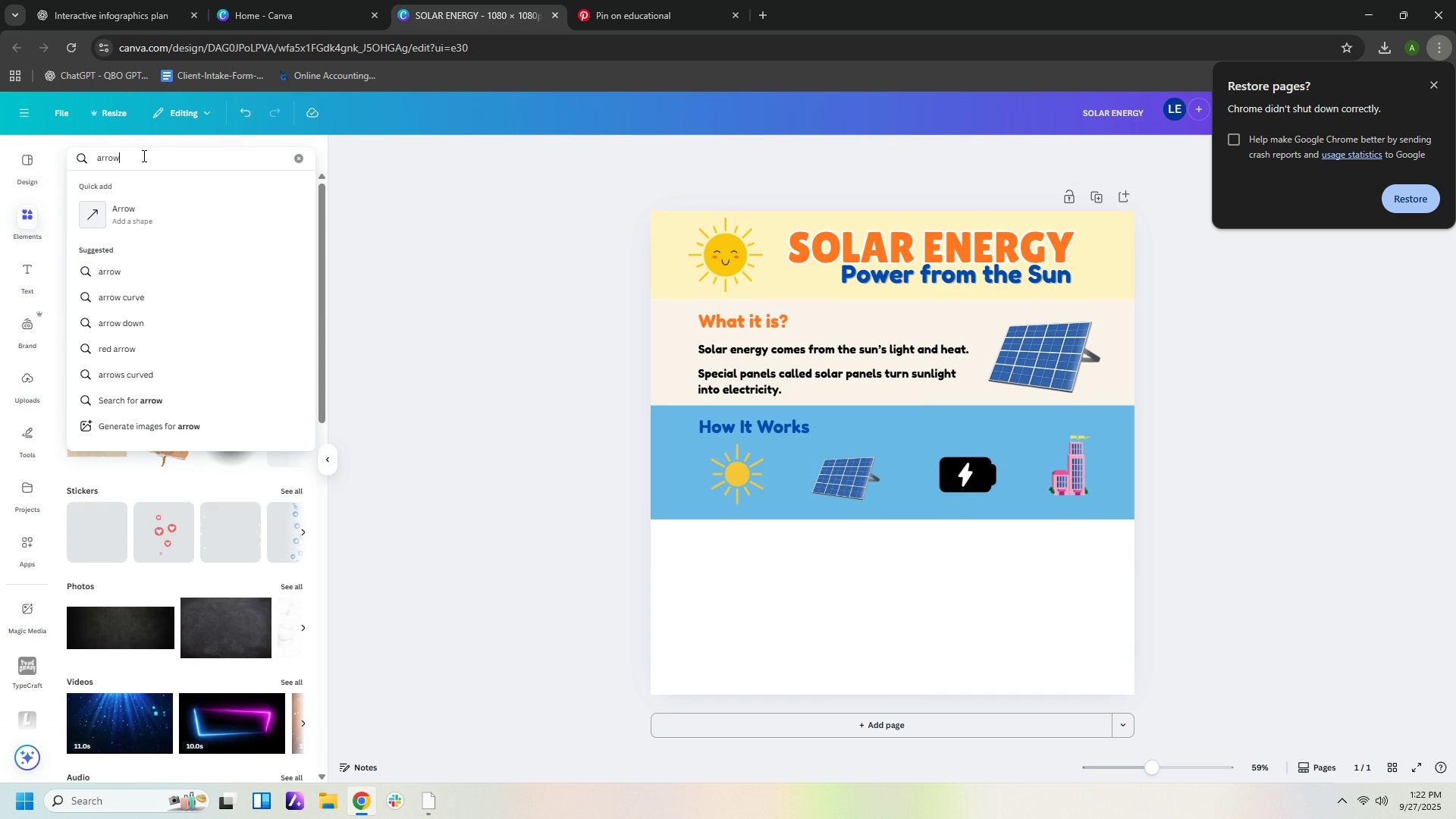 
key(Enter)
 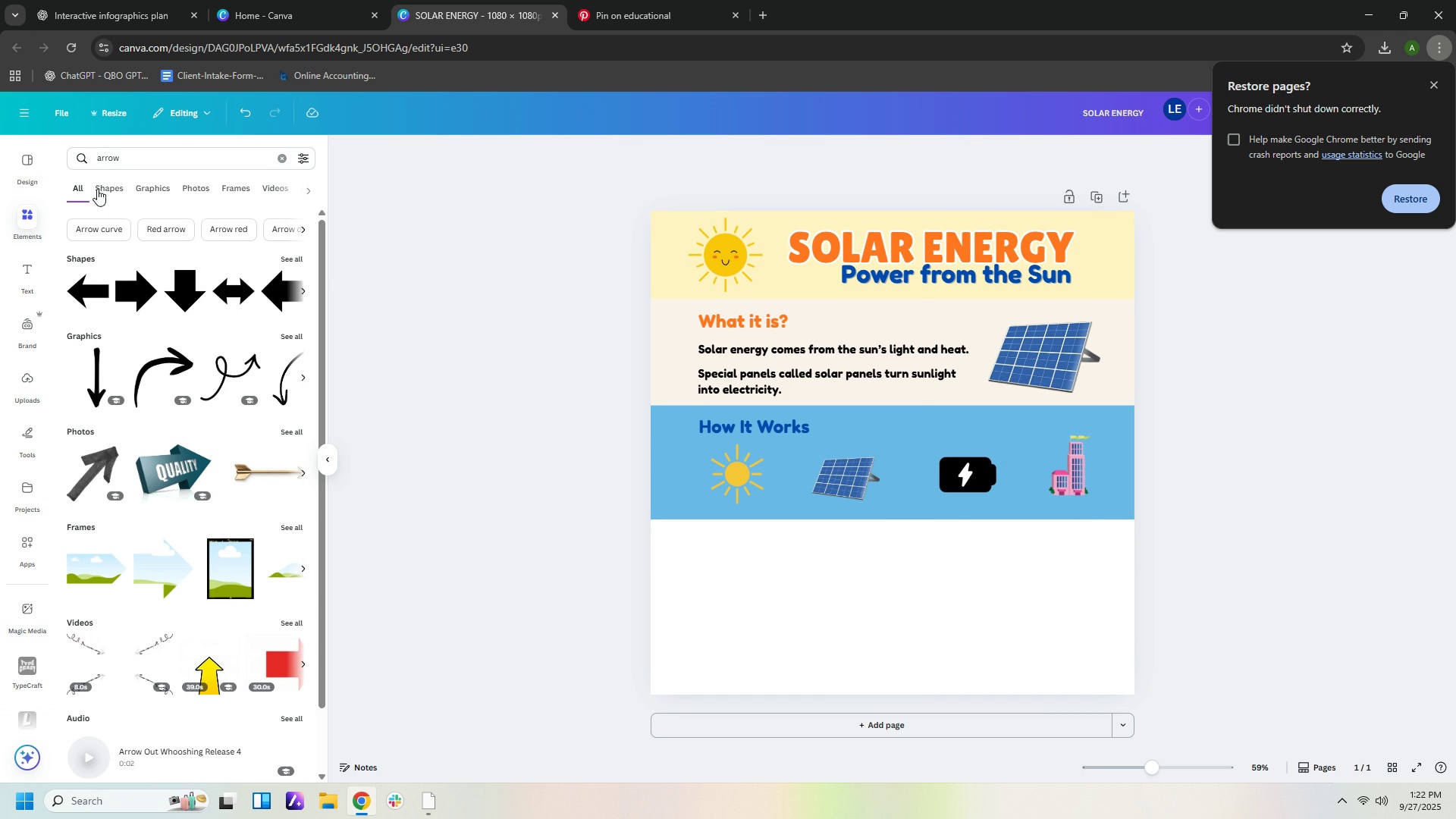 
mouse_move([90, 378])
 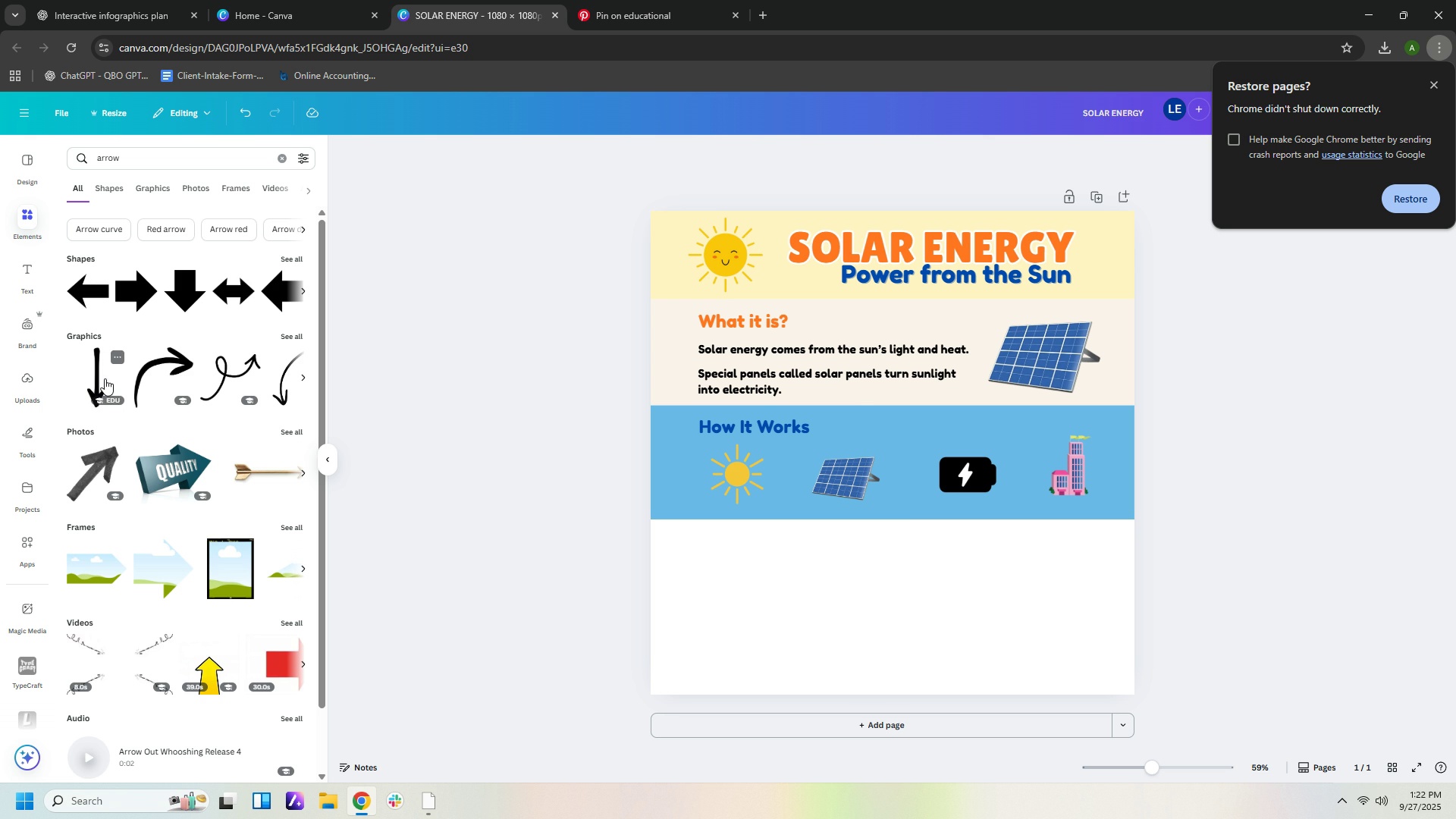 
left_click([104, 378])